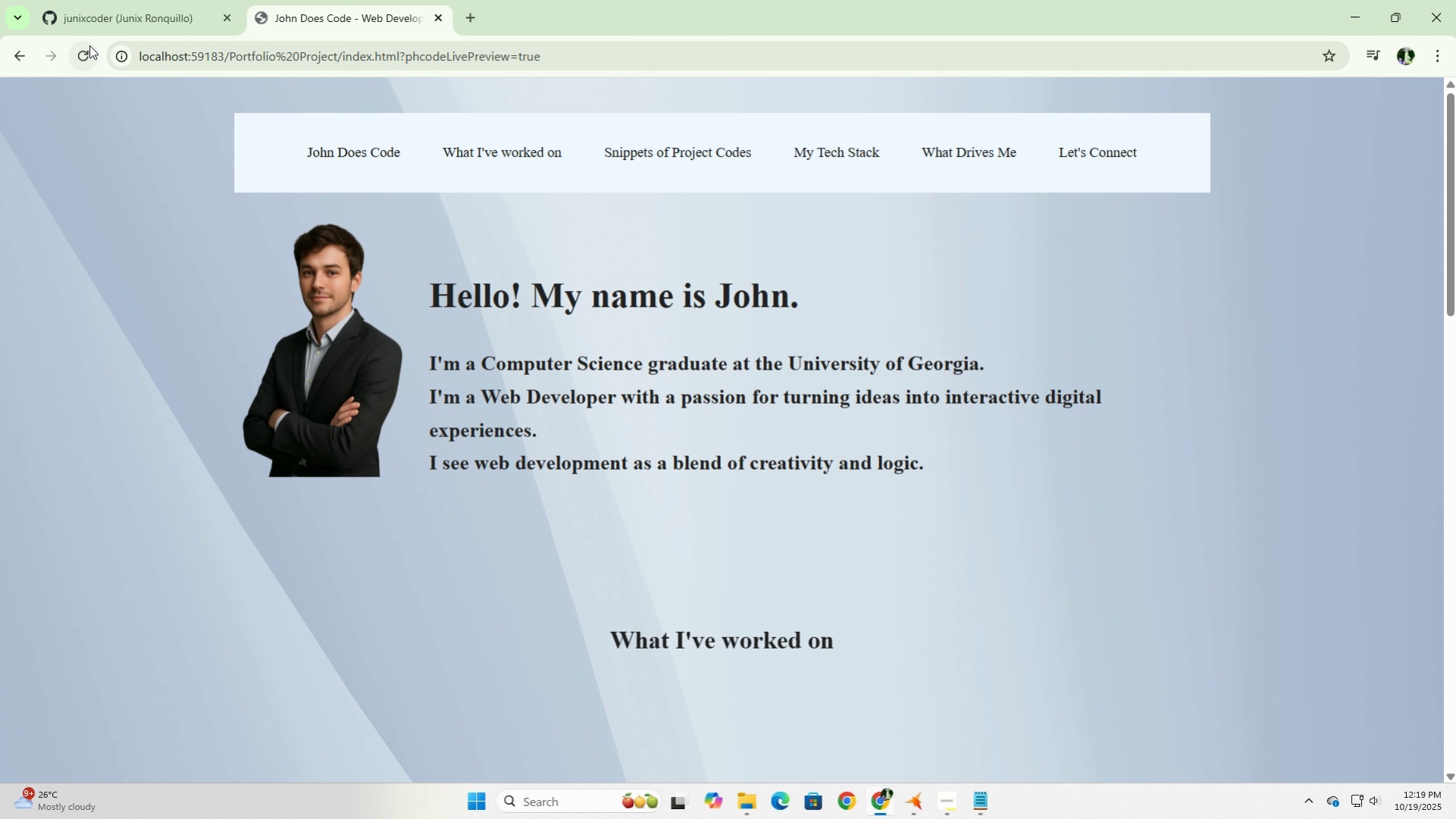 
left_click([82, 55])
 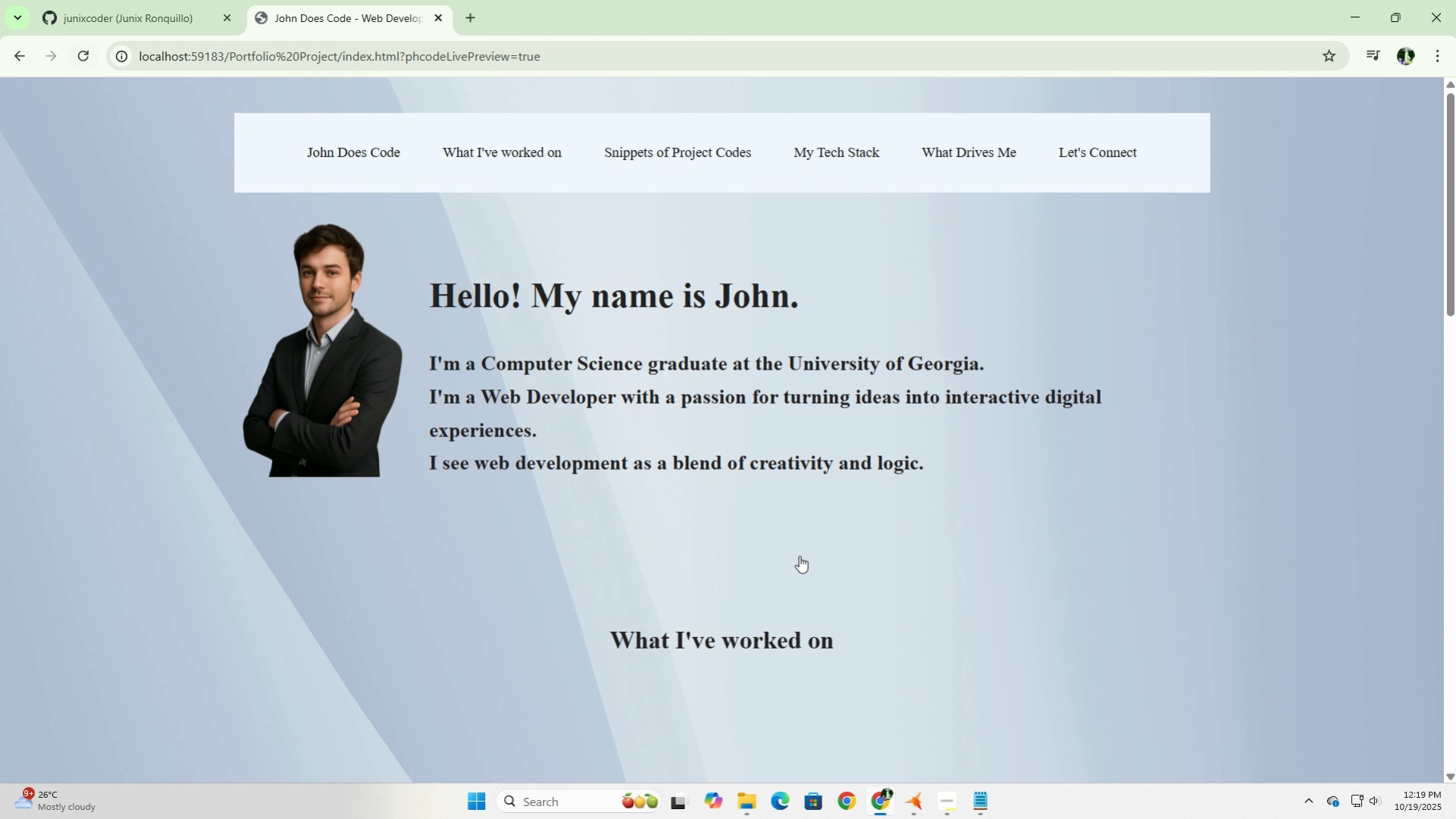 
scroll: coordinate [786, 540], scroll_direction: down, amount: 4.0
 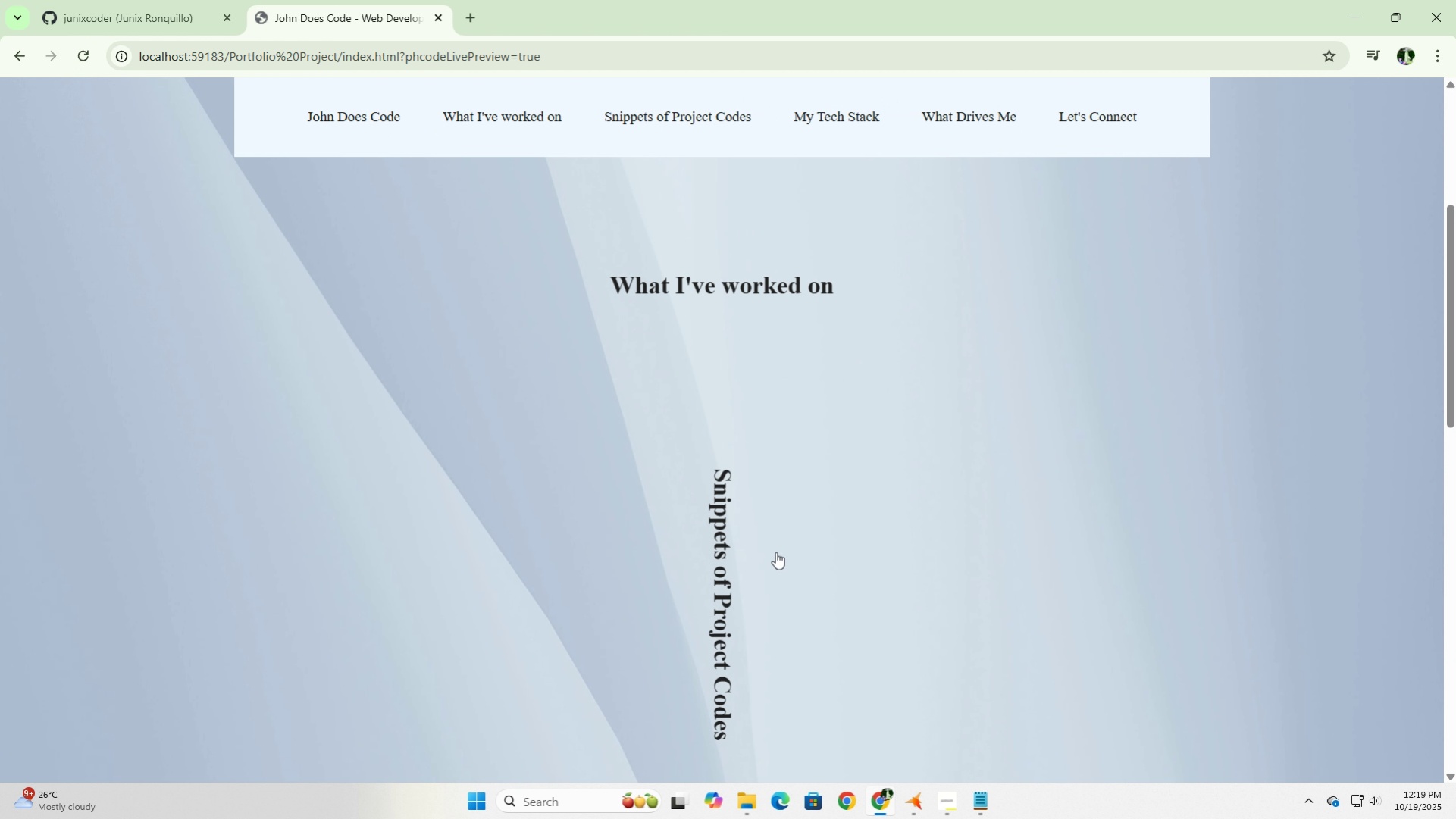 
left_click([775, 552])
 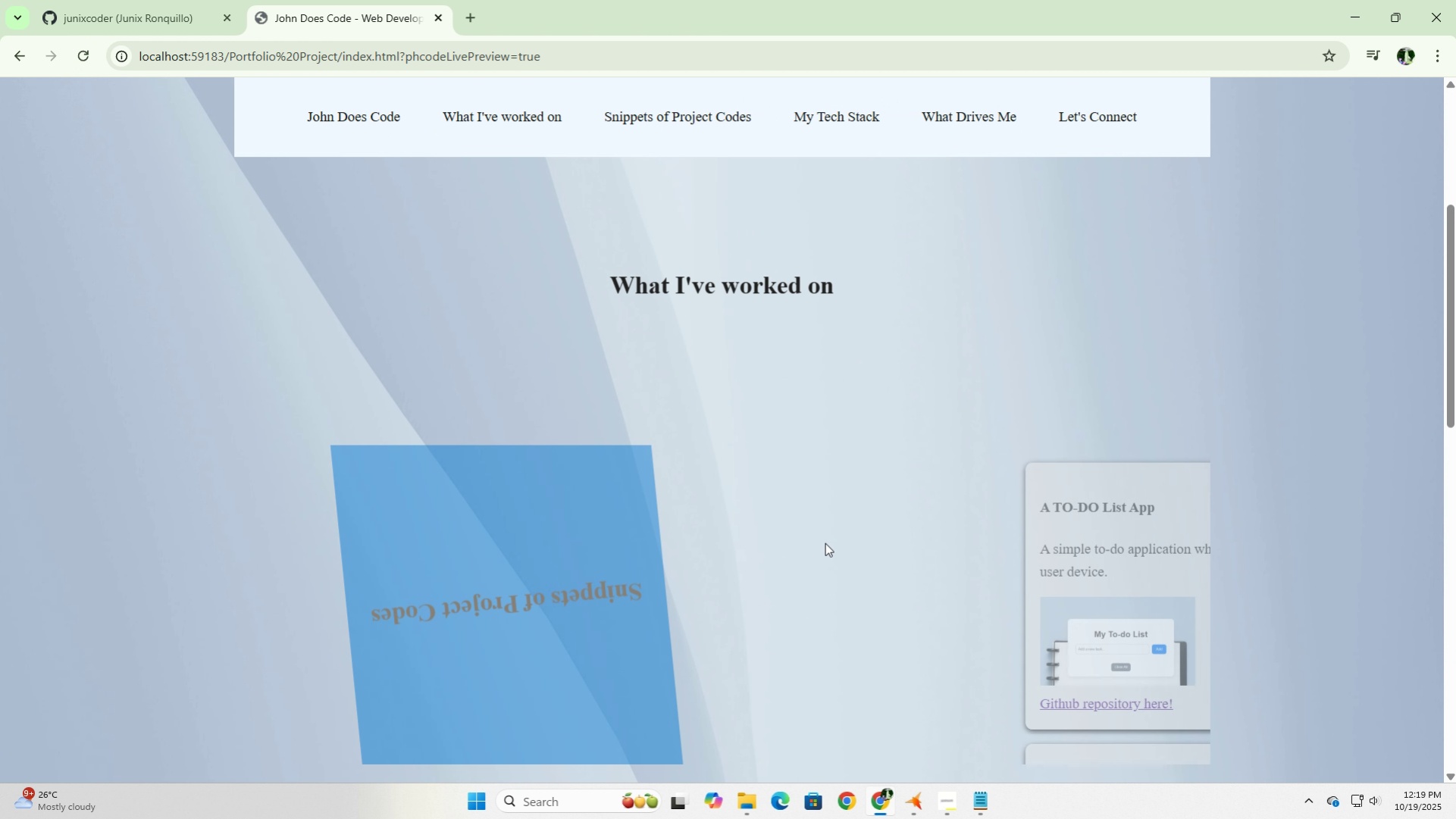 
mouse_move([806, 567])
 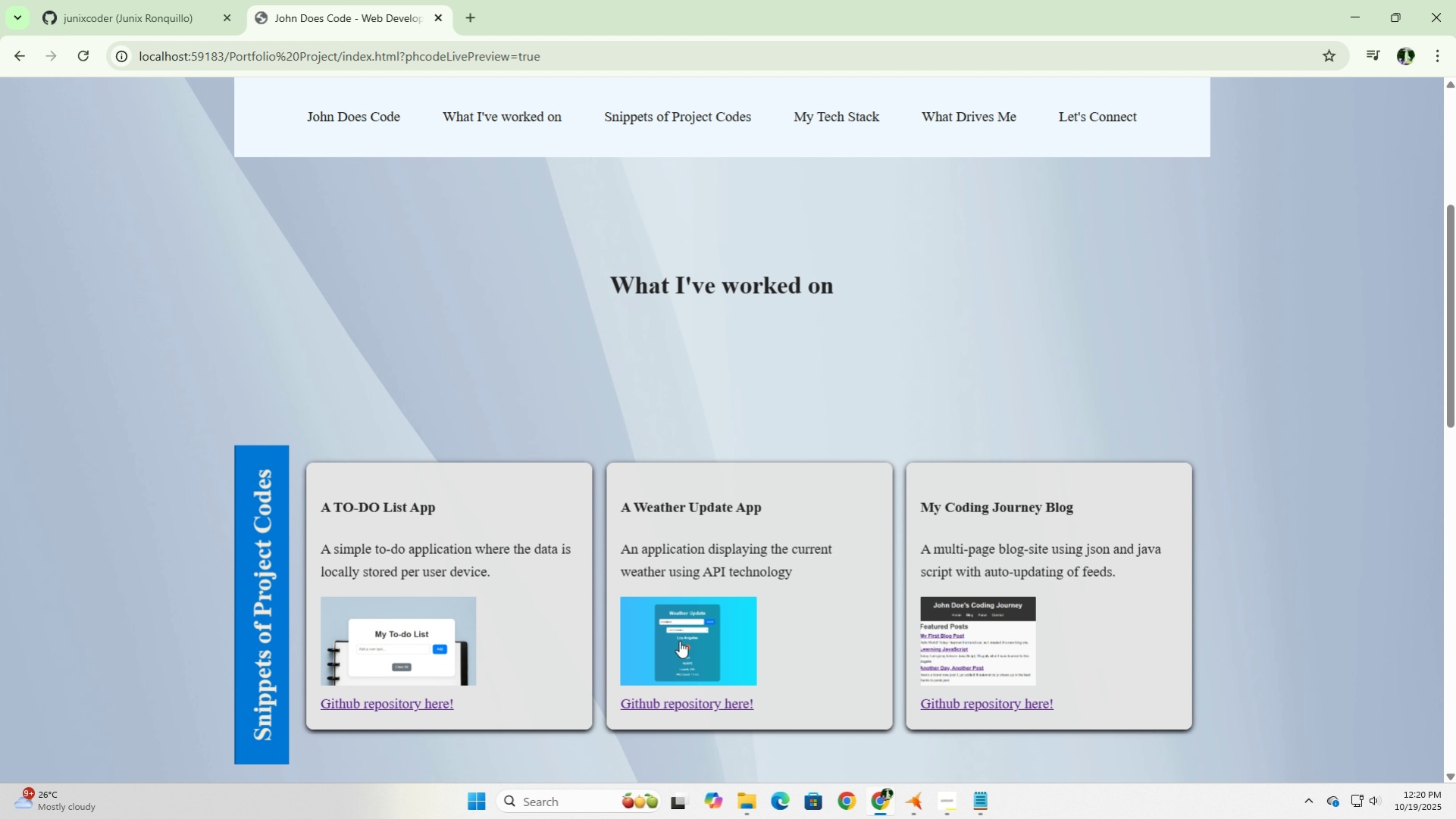 
wait(8.98)
 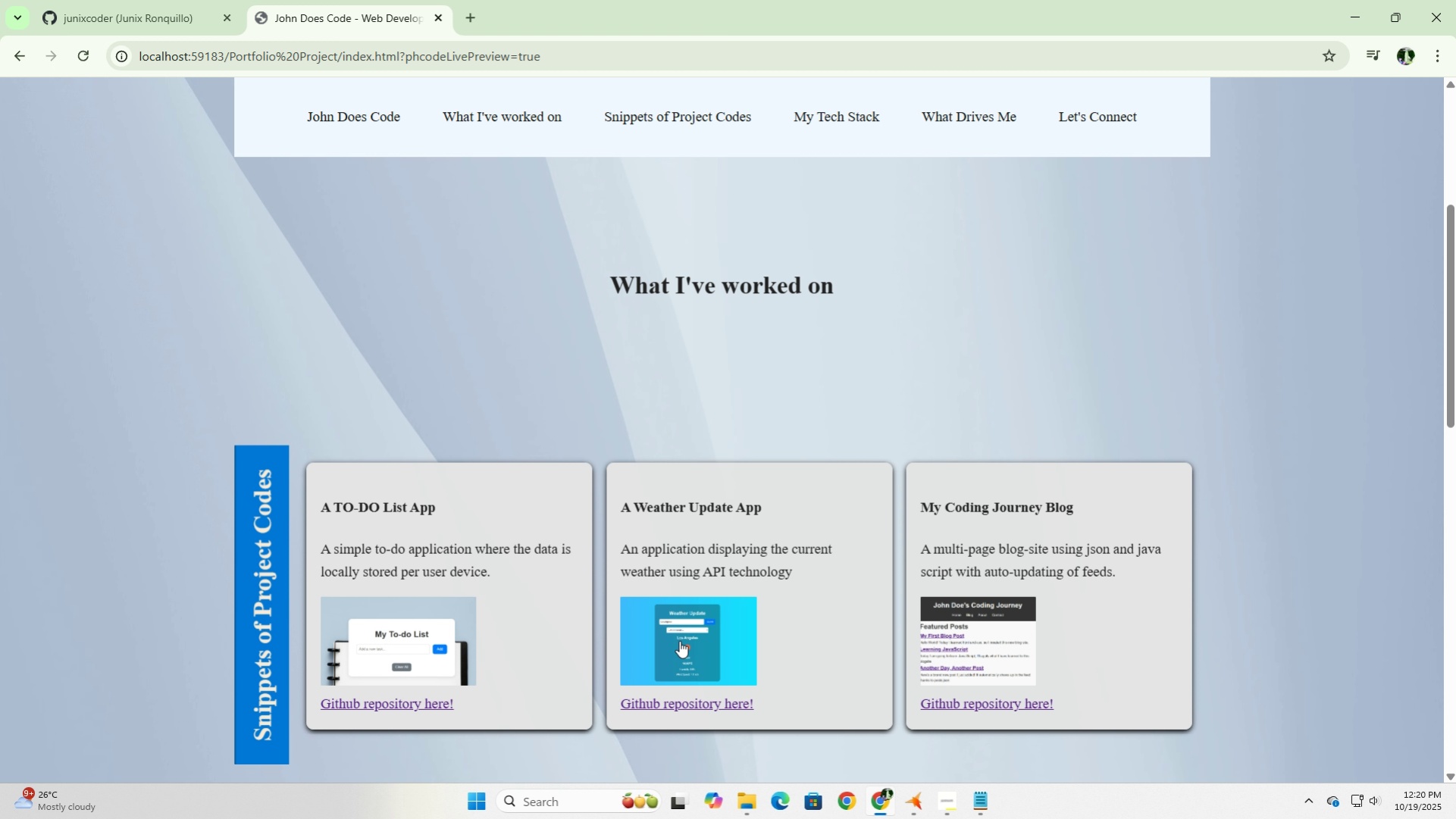 
scroll: coordinate [637, 611], scroll_direction: down, amount: 3.0
 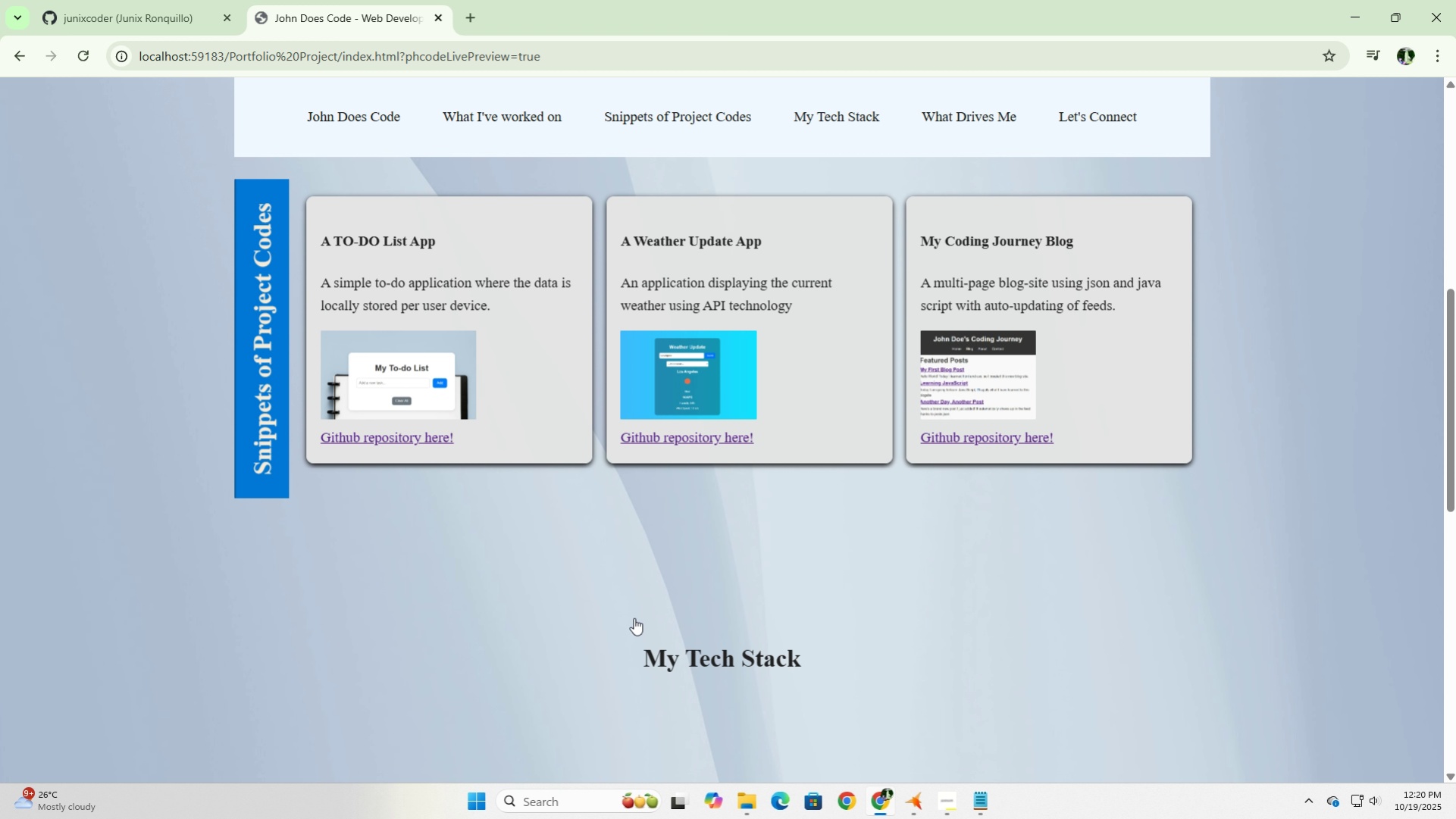 
wait(7.9)
 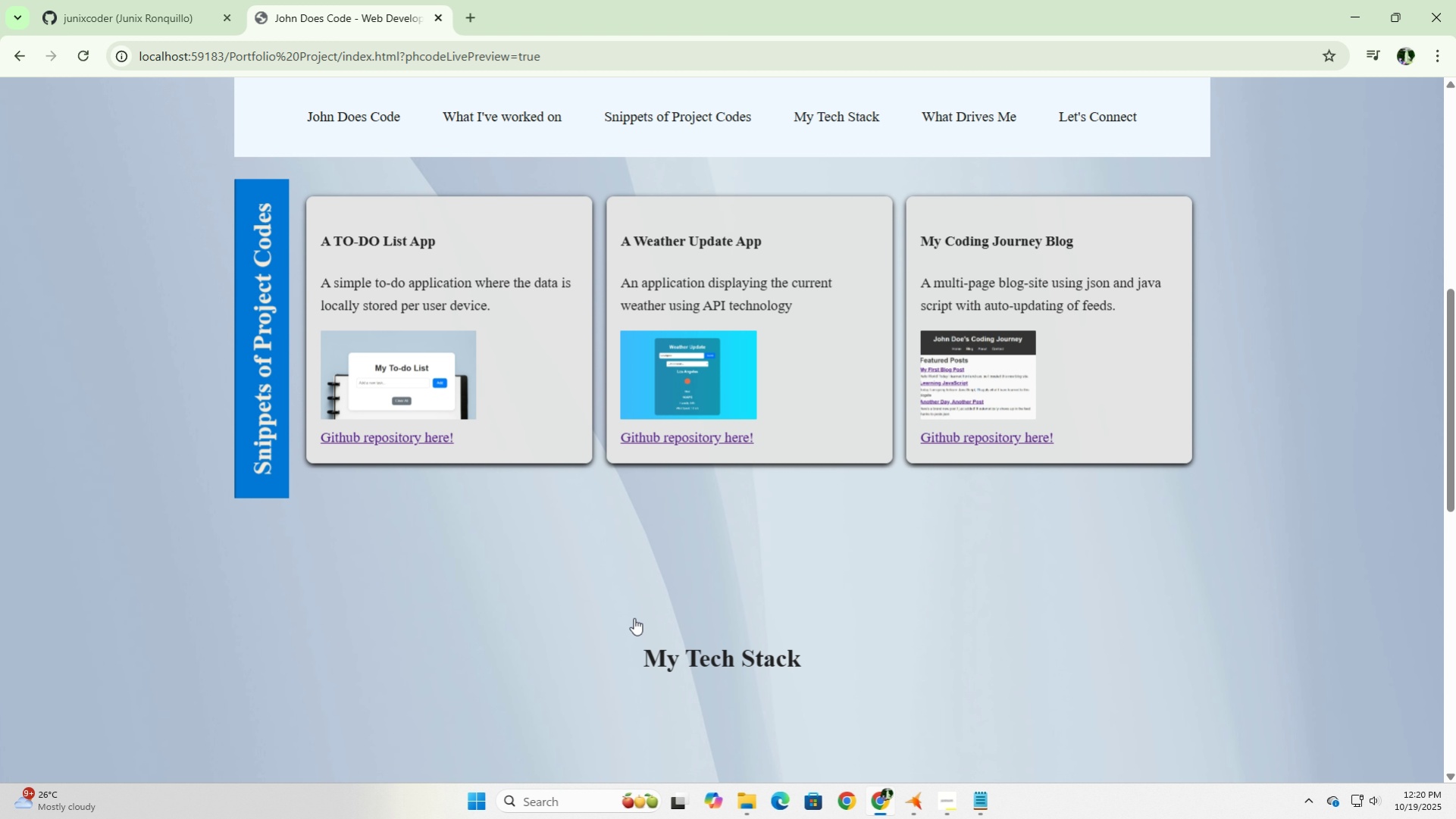 
left_click([943, 805])